 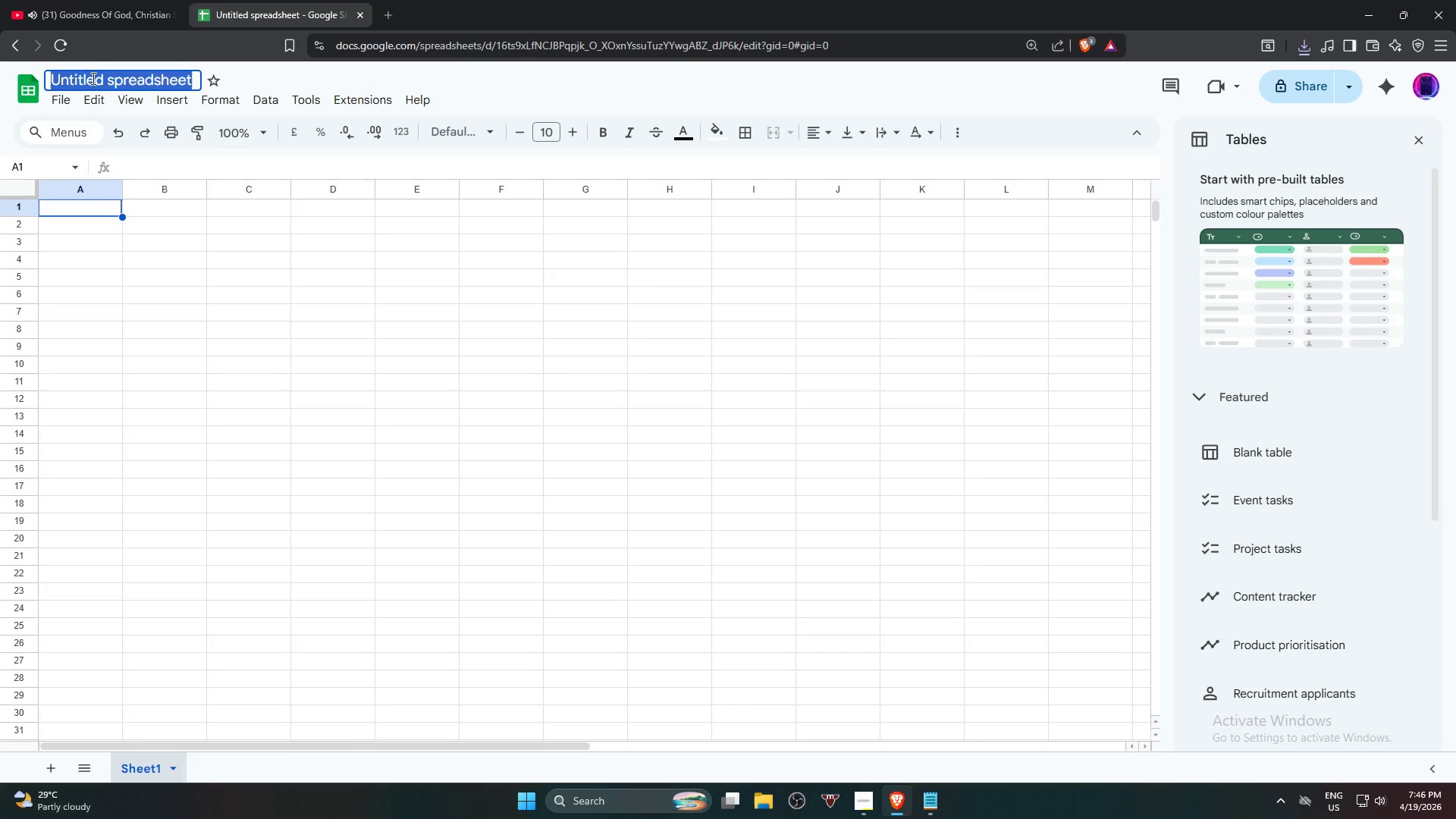 
triple_click([92, 78])
 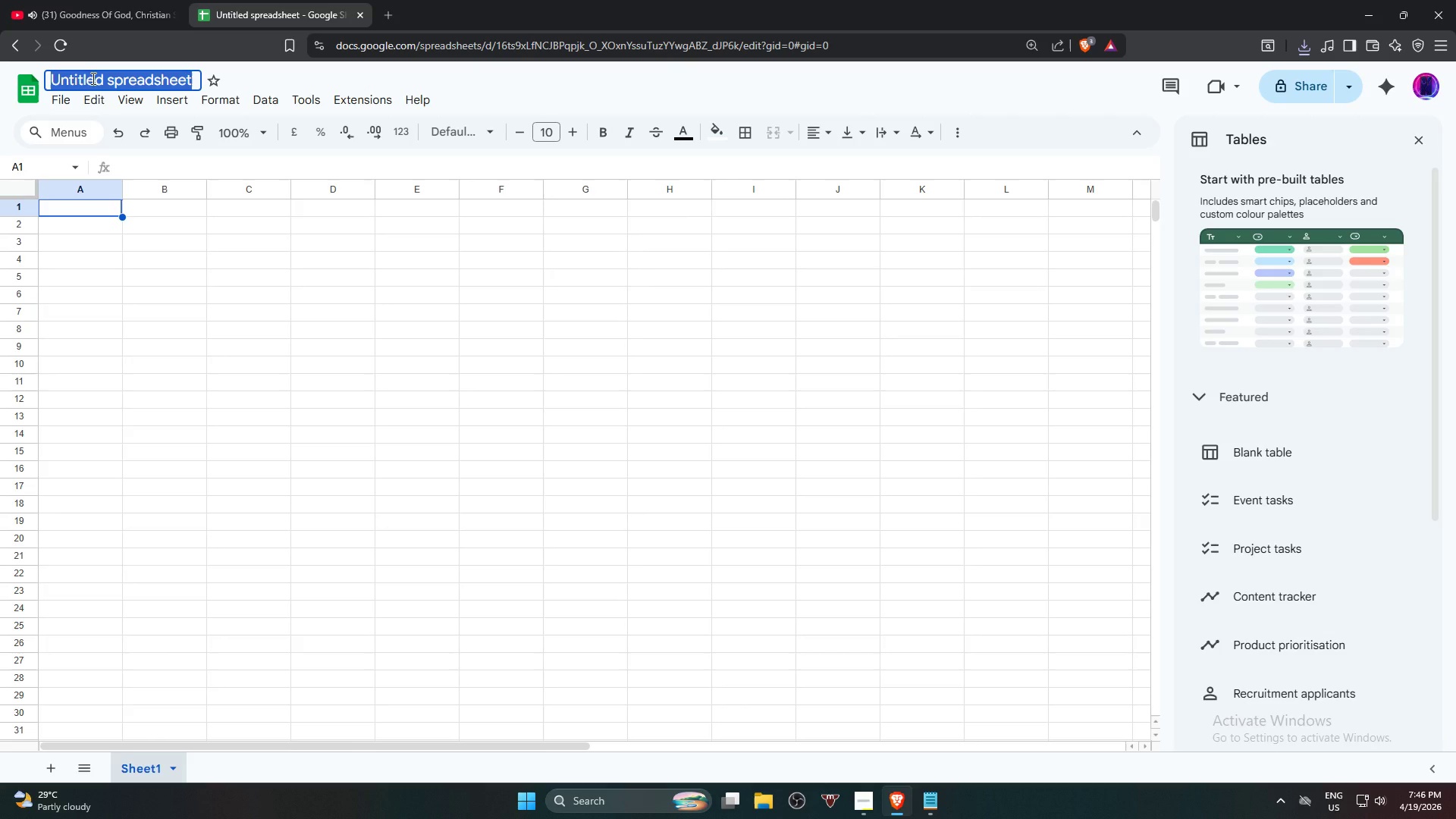 
key(Backspace)
 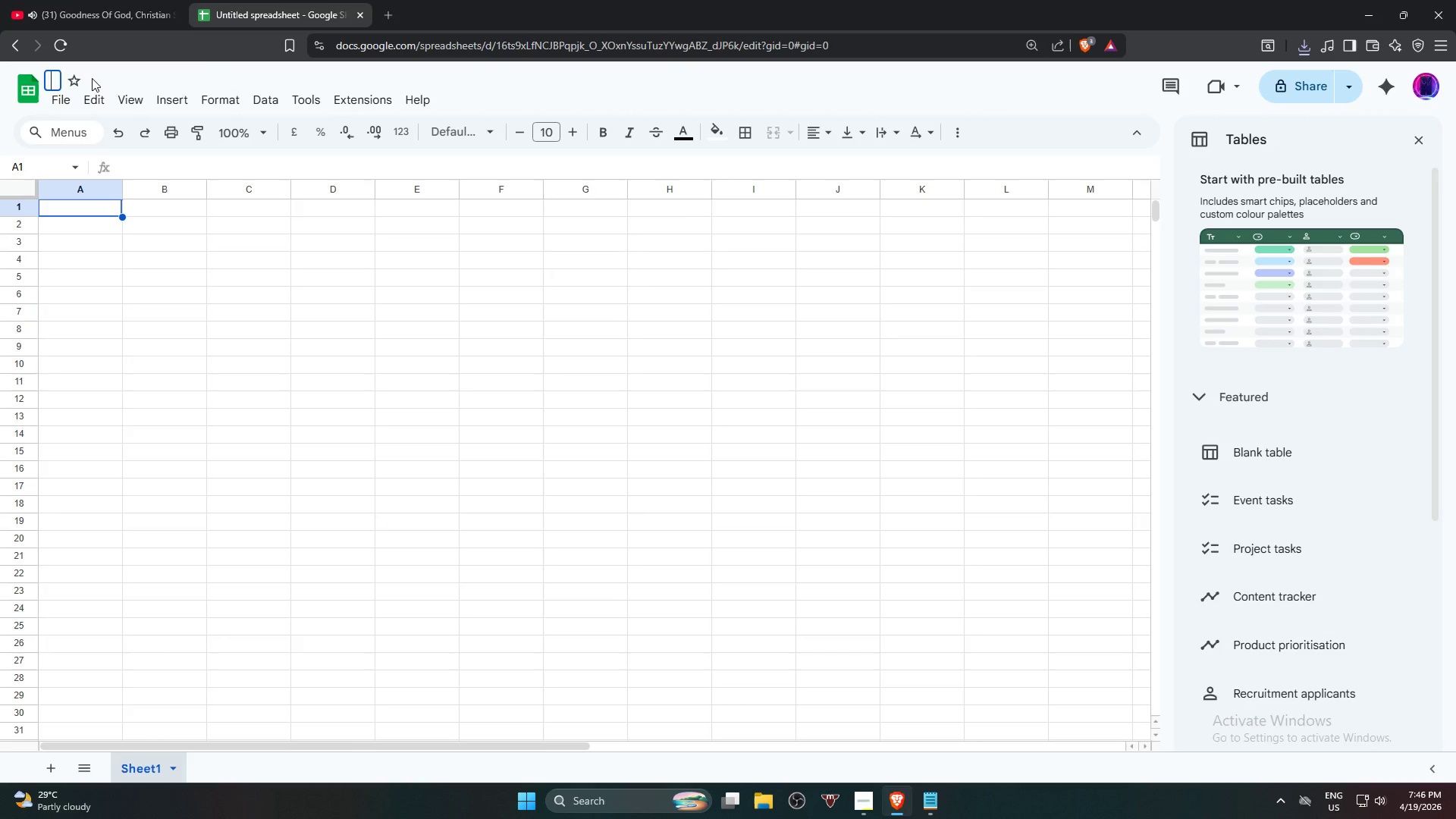 
key(Control+ControlLeft)
 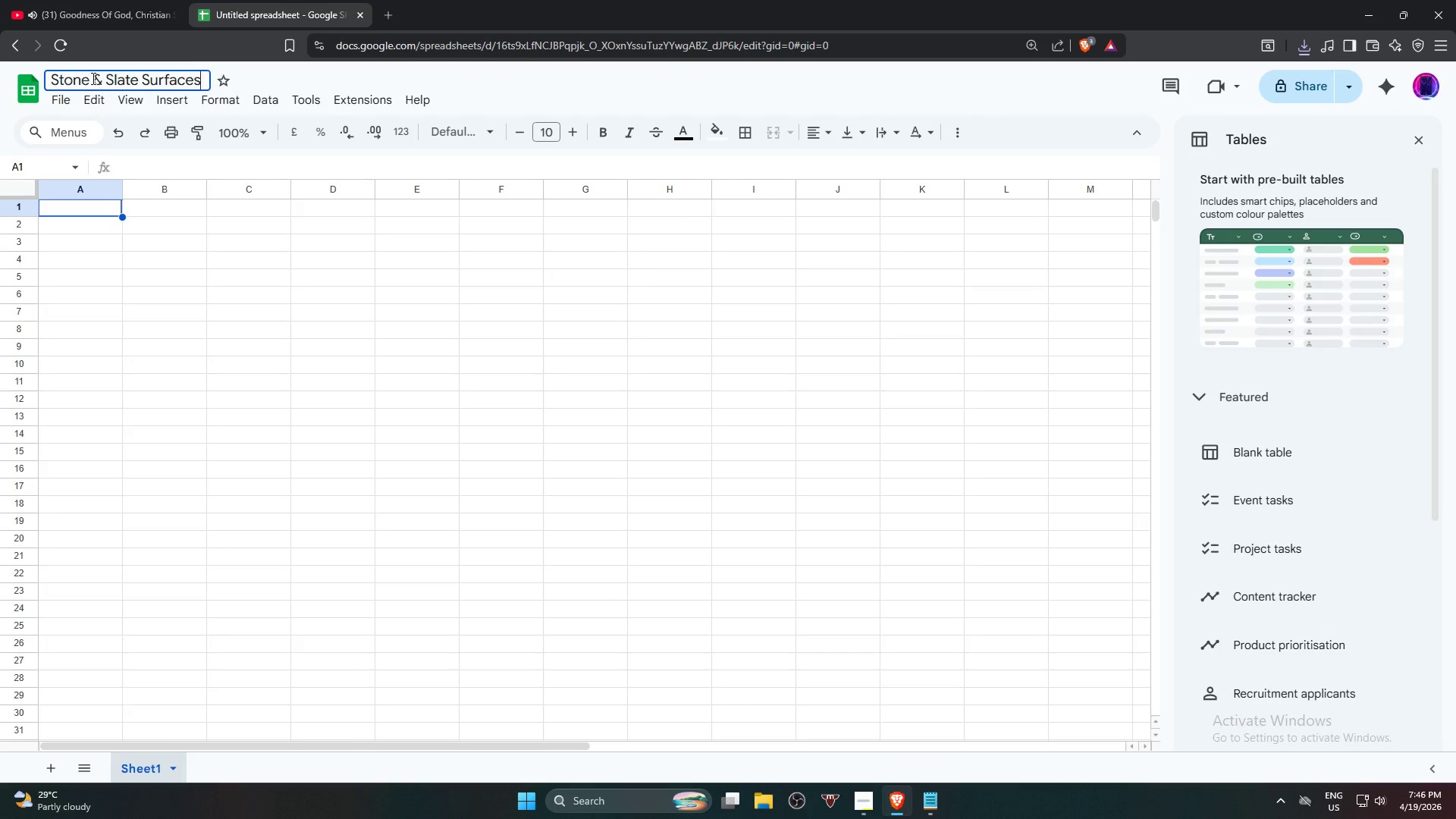 
key(Control+V)
 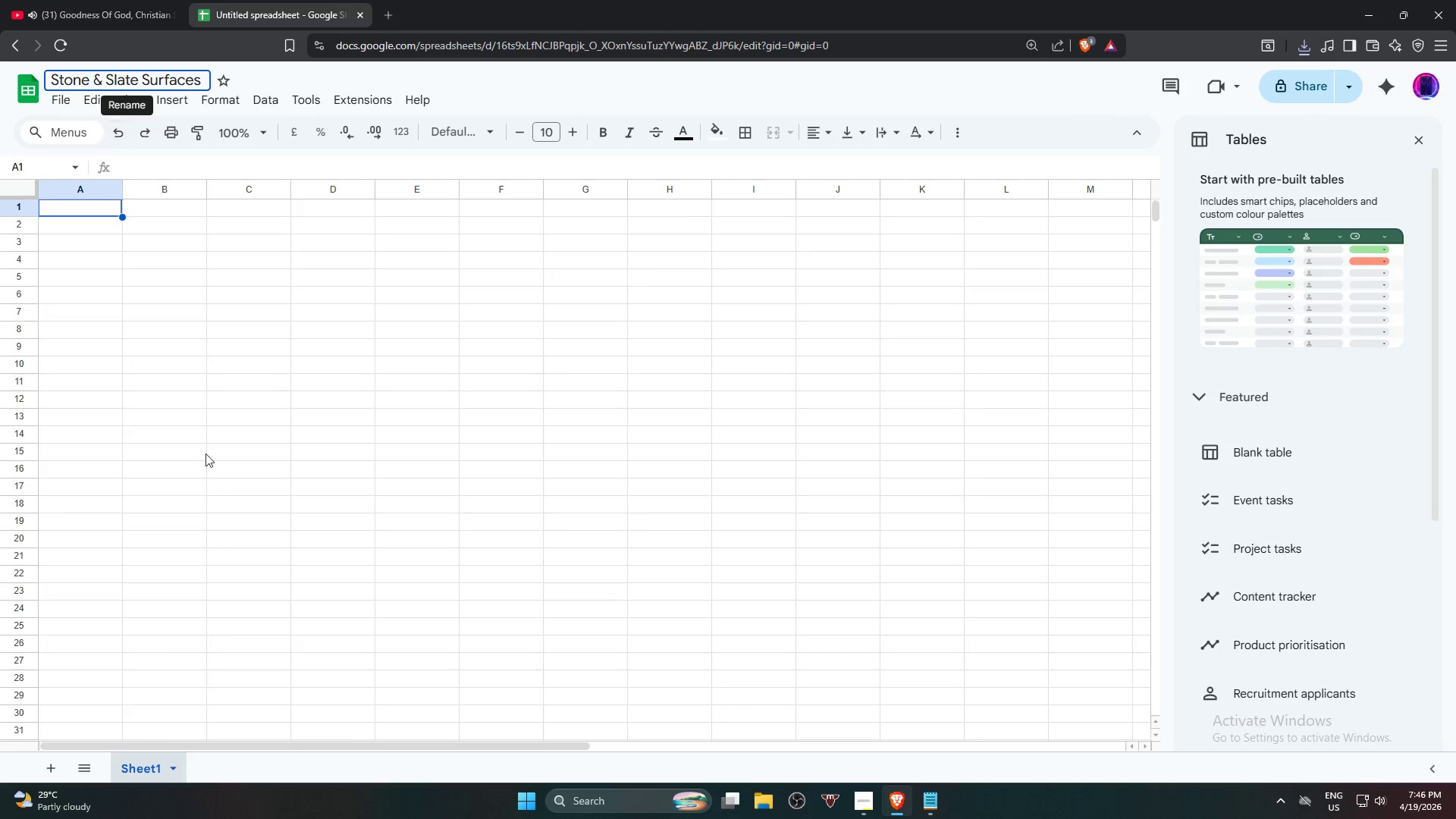 
left_click([211, 475])
 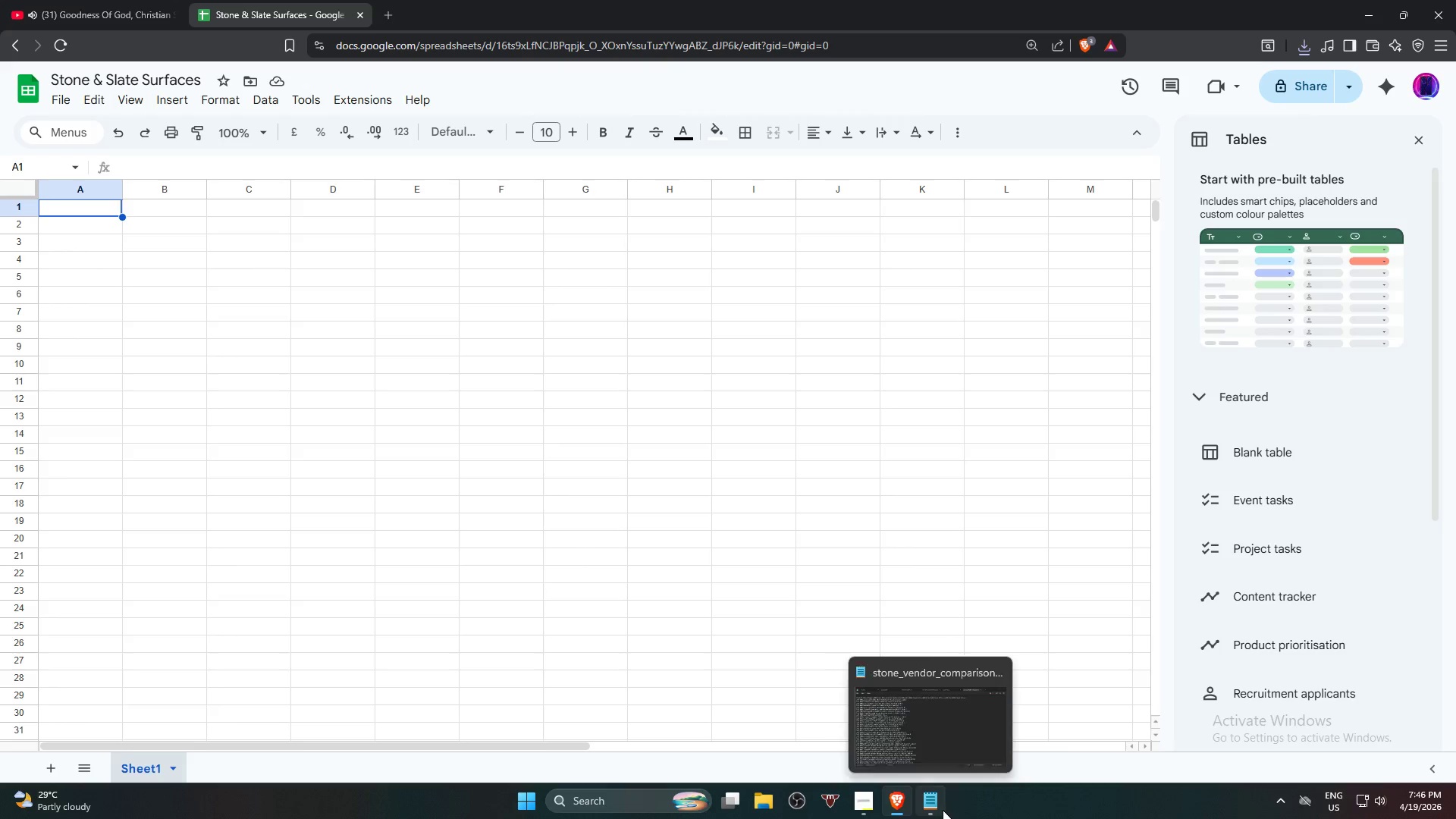 
wait(5.48)
 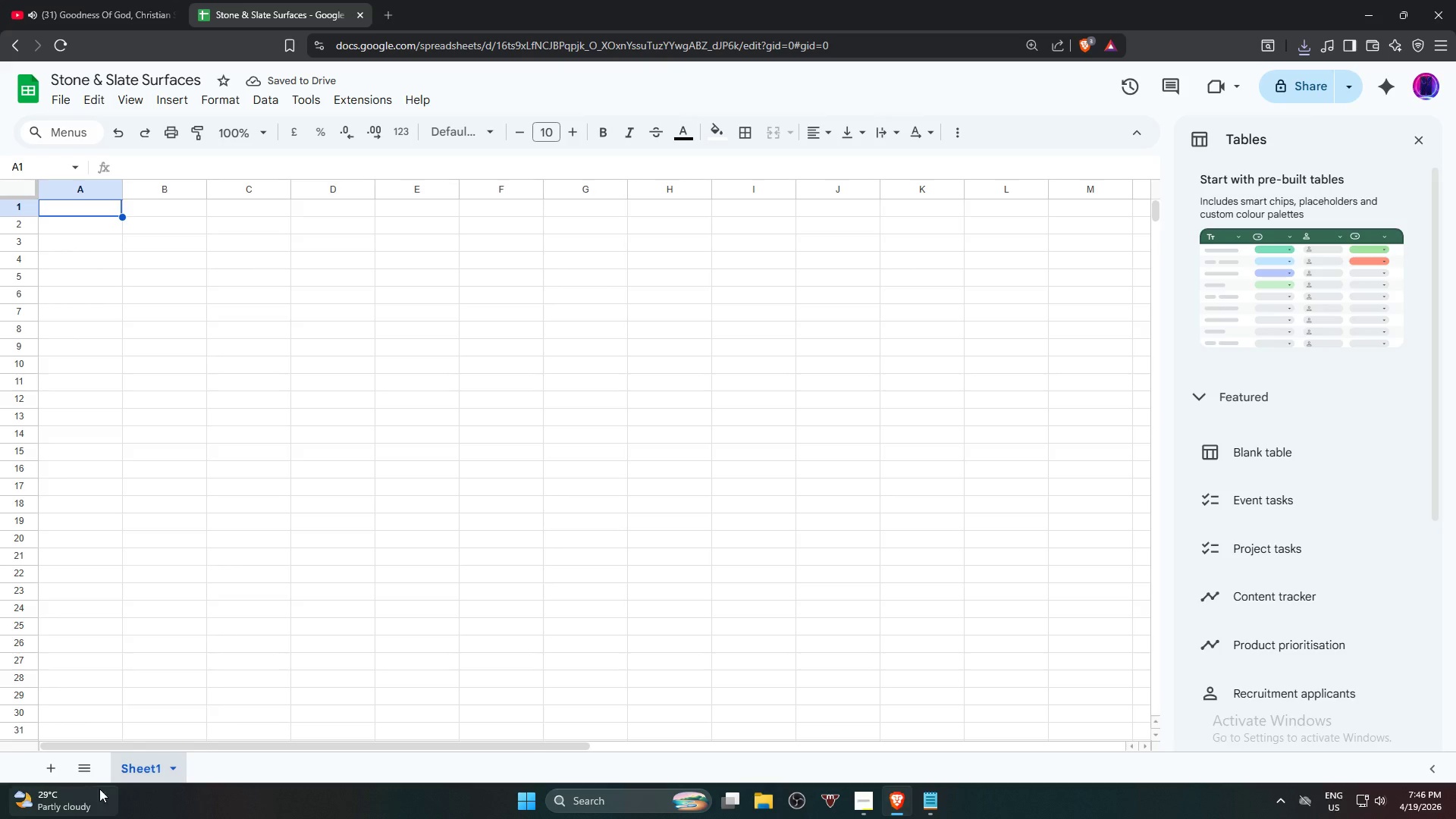 
key(Control+ControlLeft)
 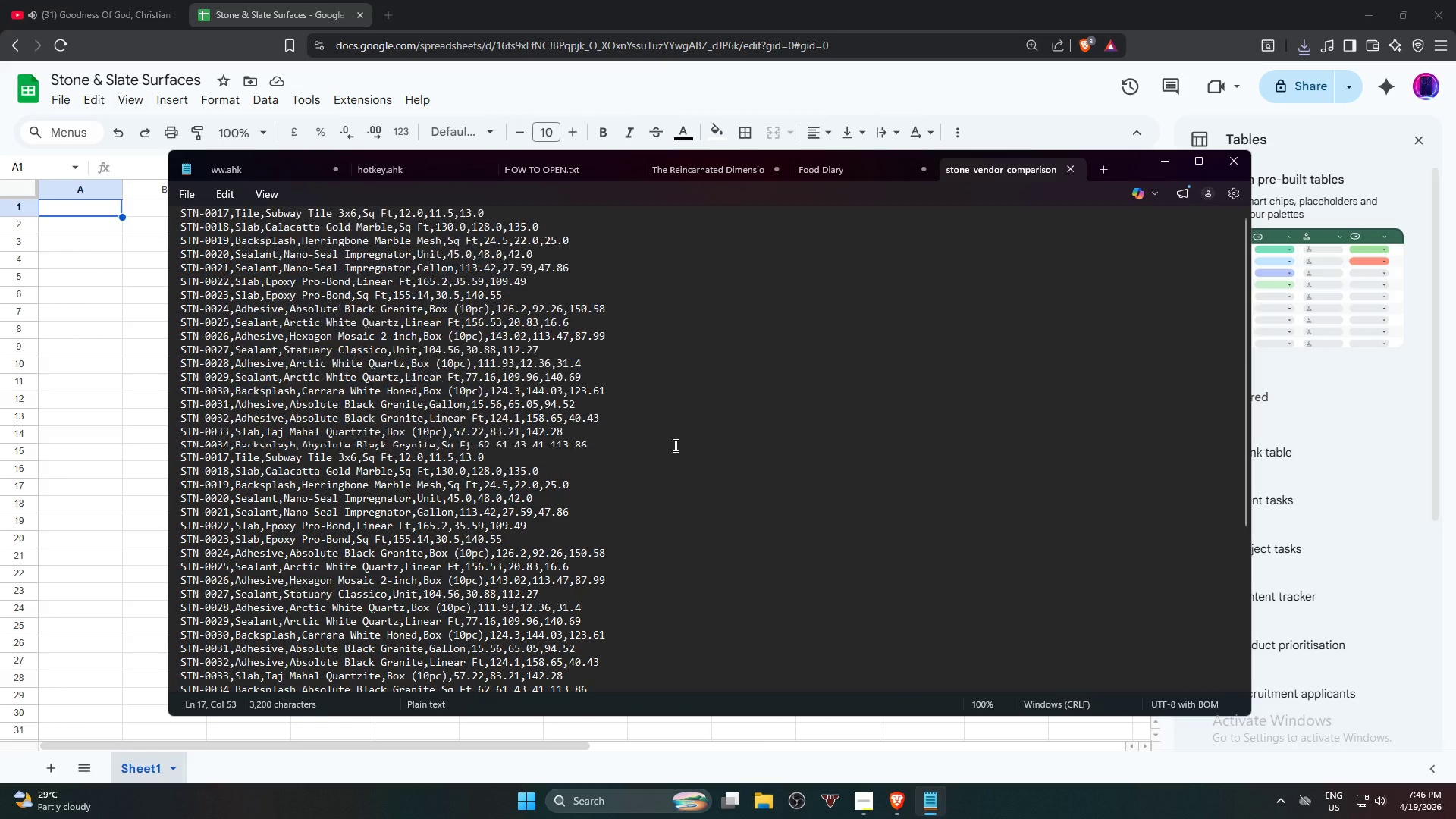 
key(Control+A)
 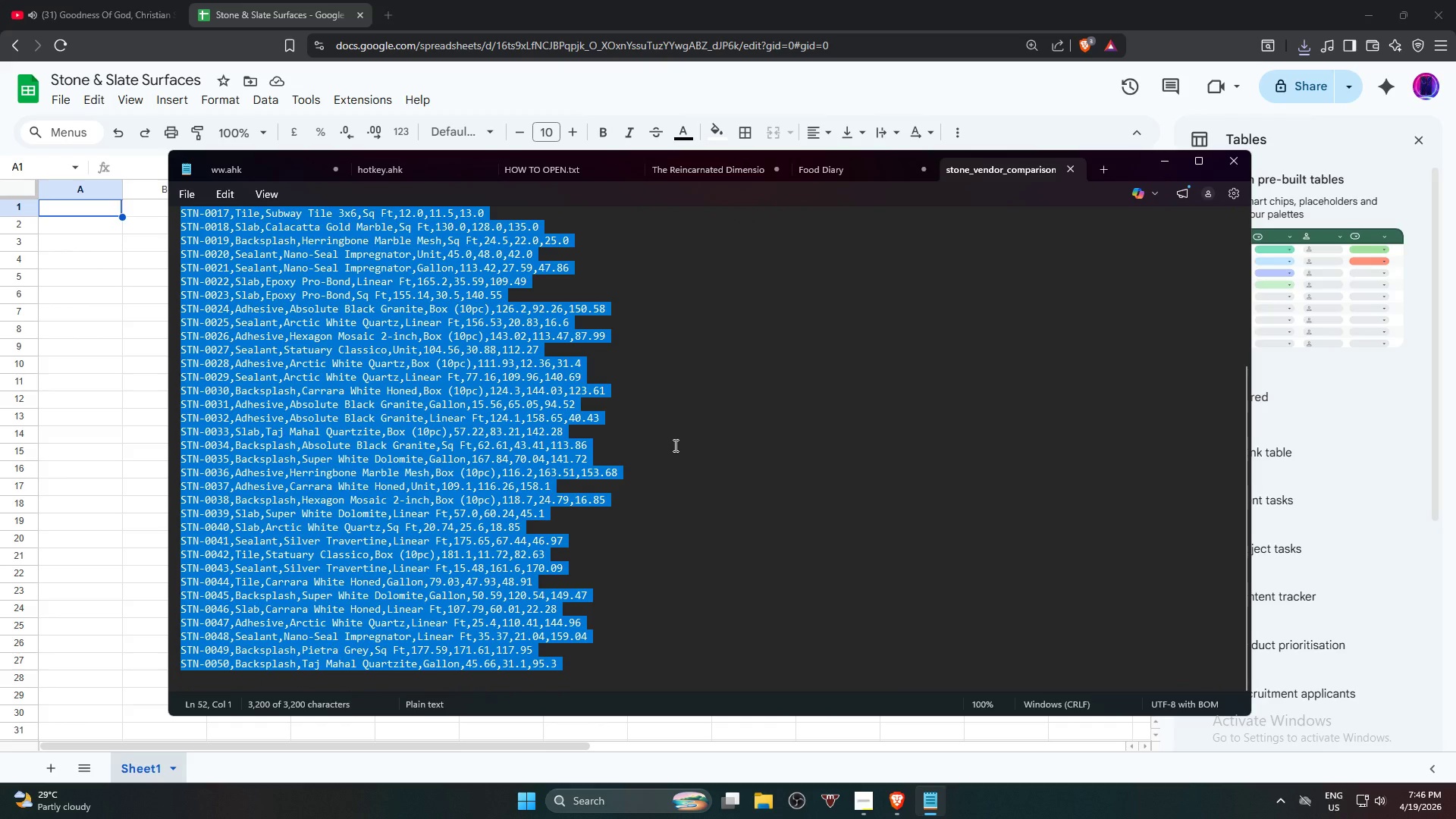 
key(Control+C)
 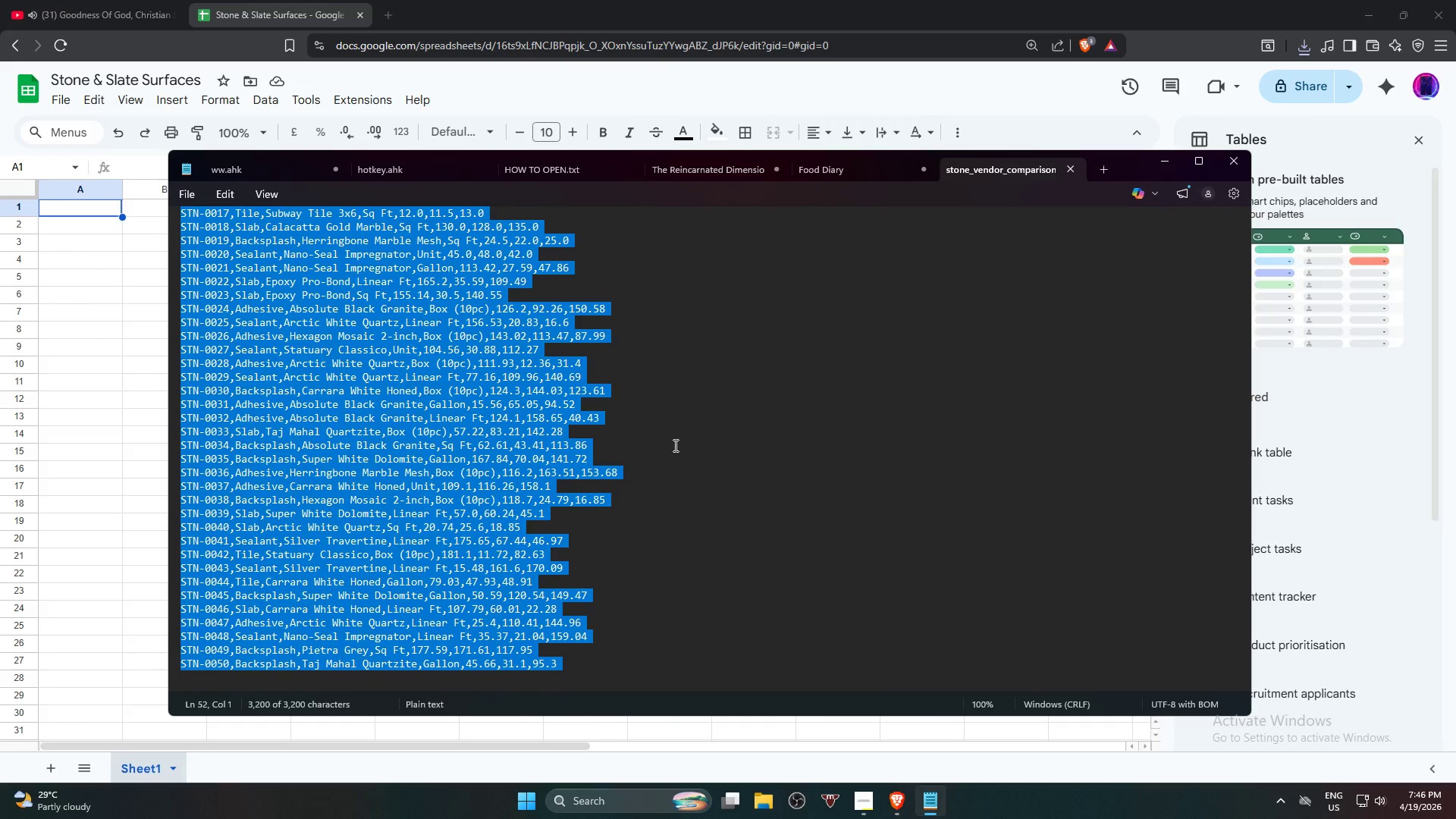 
key(Control+C)
 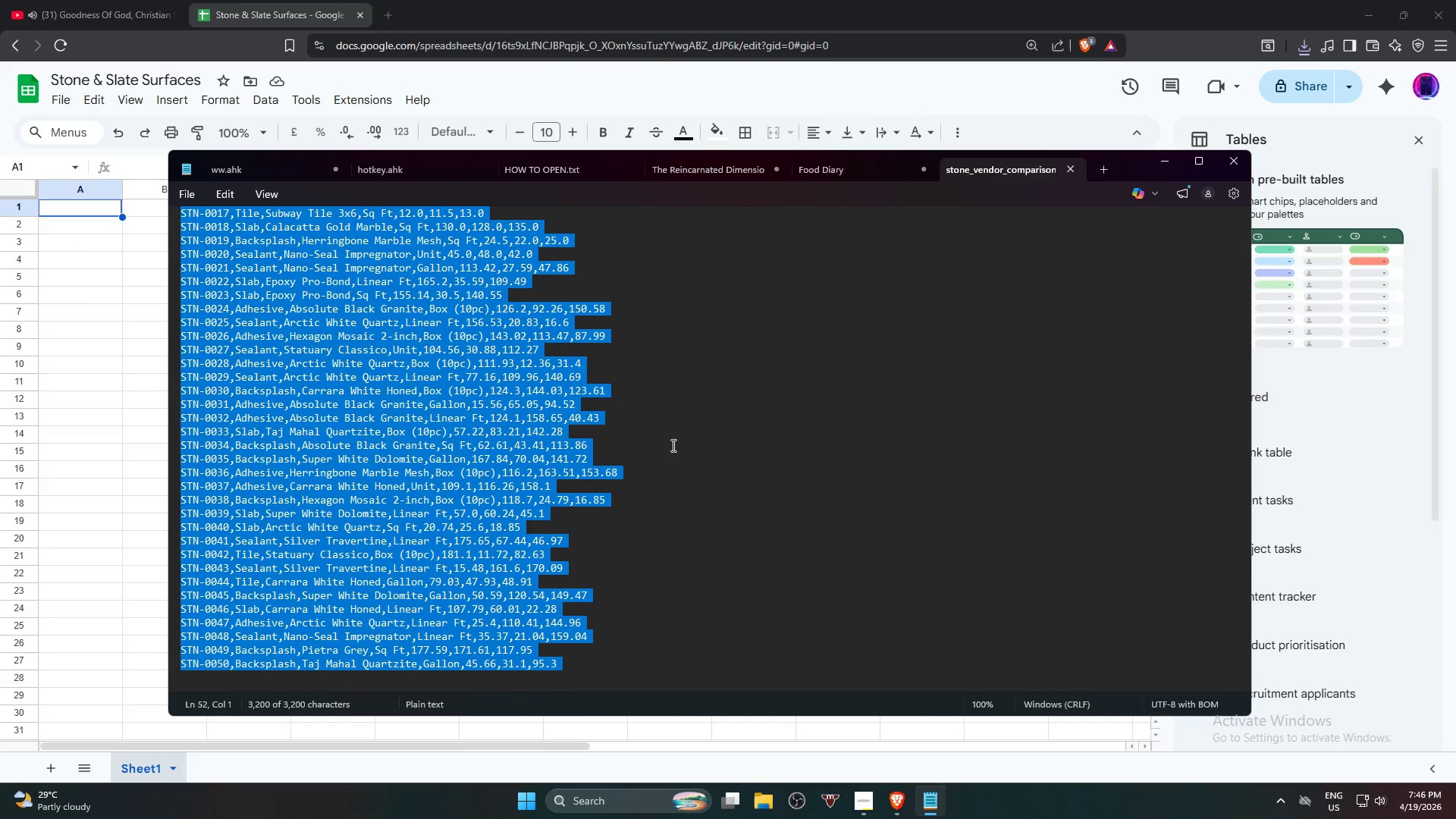 
key(Control+C)
 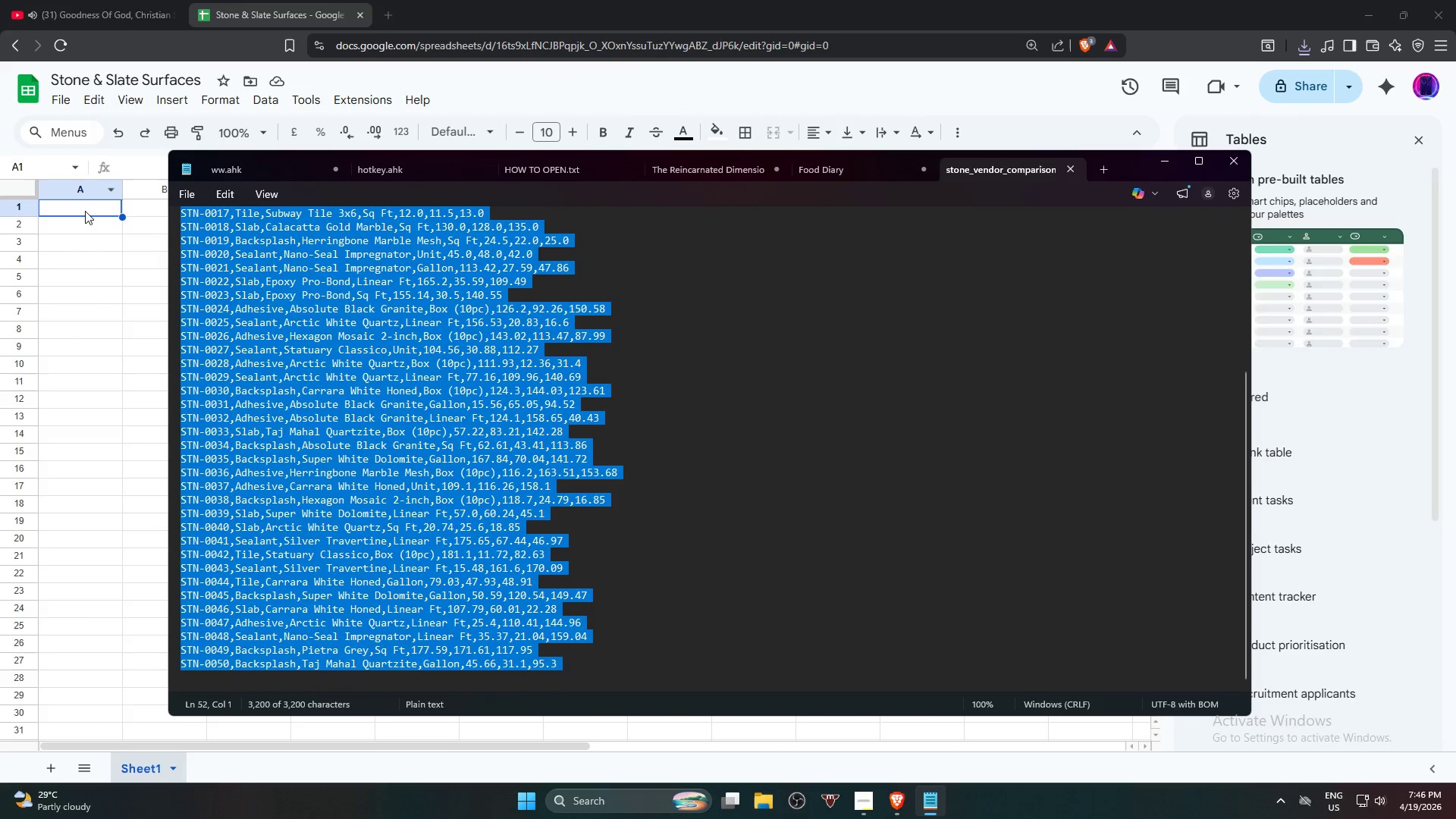 
left_click([85, 211])
 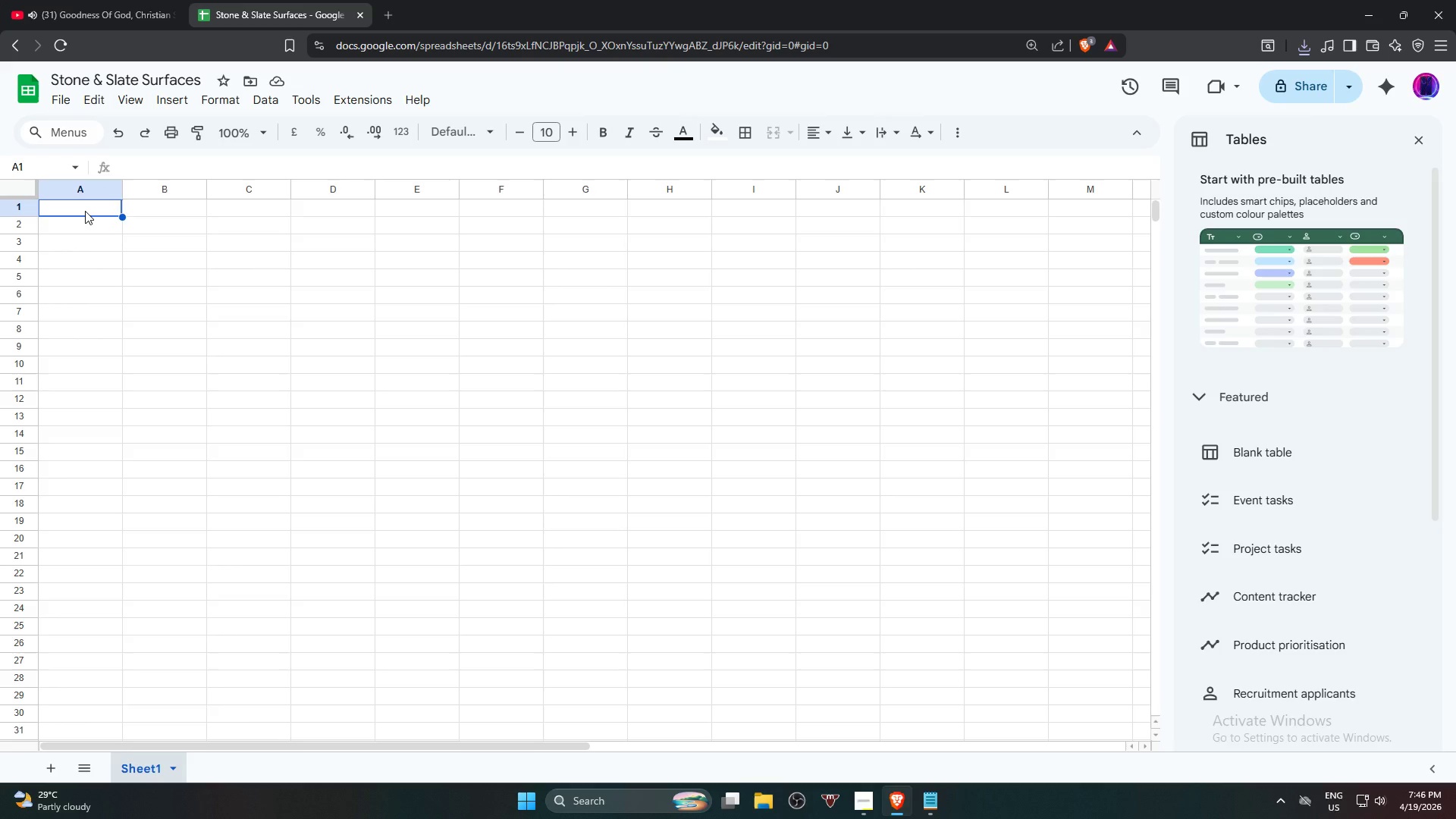 
key(Control+V)
 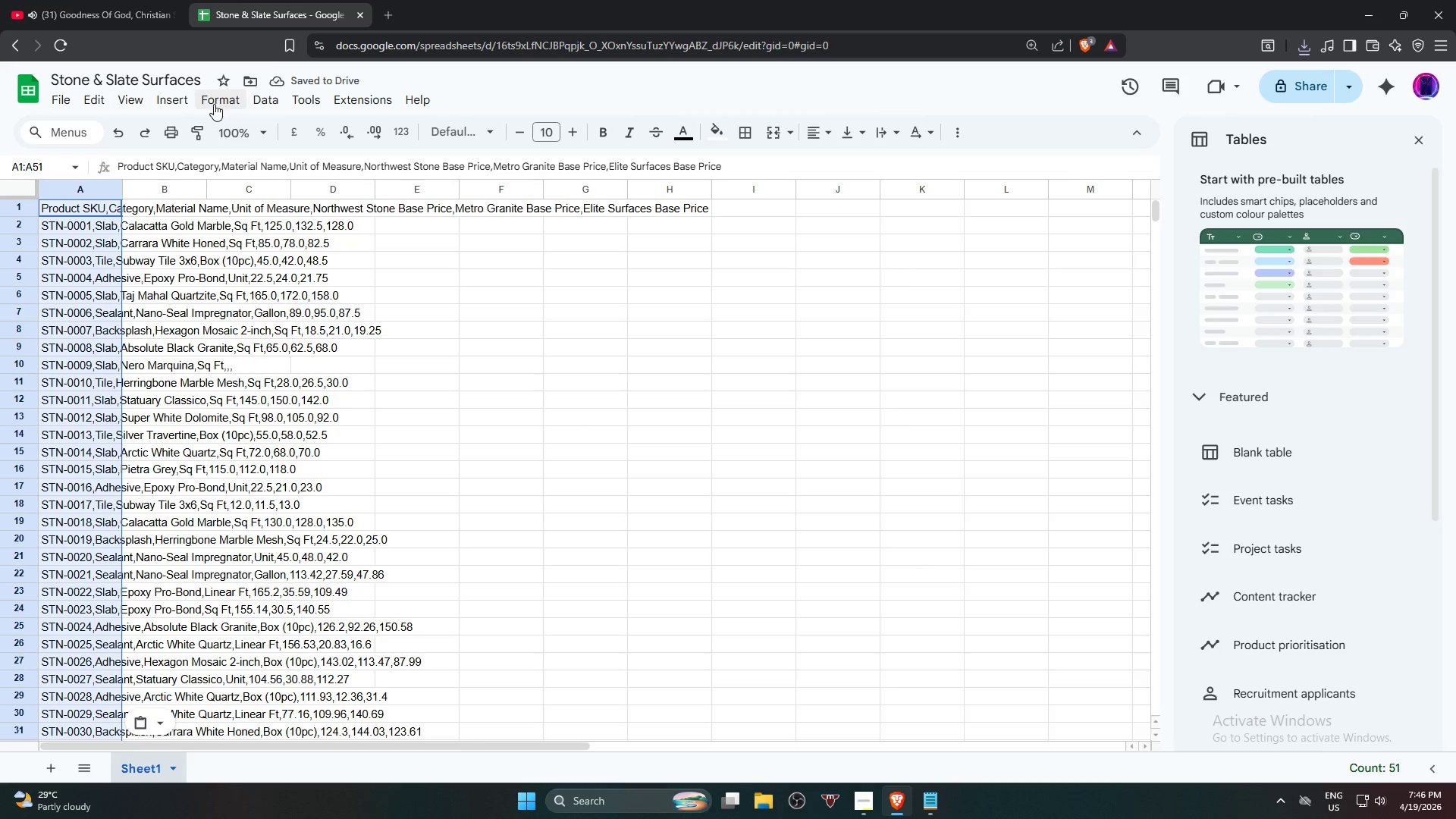 
left_click([215, 99])
 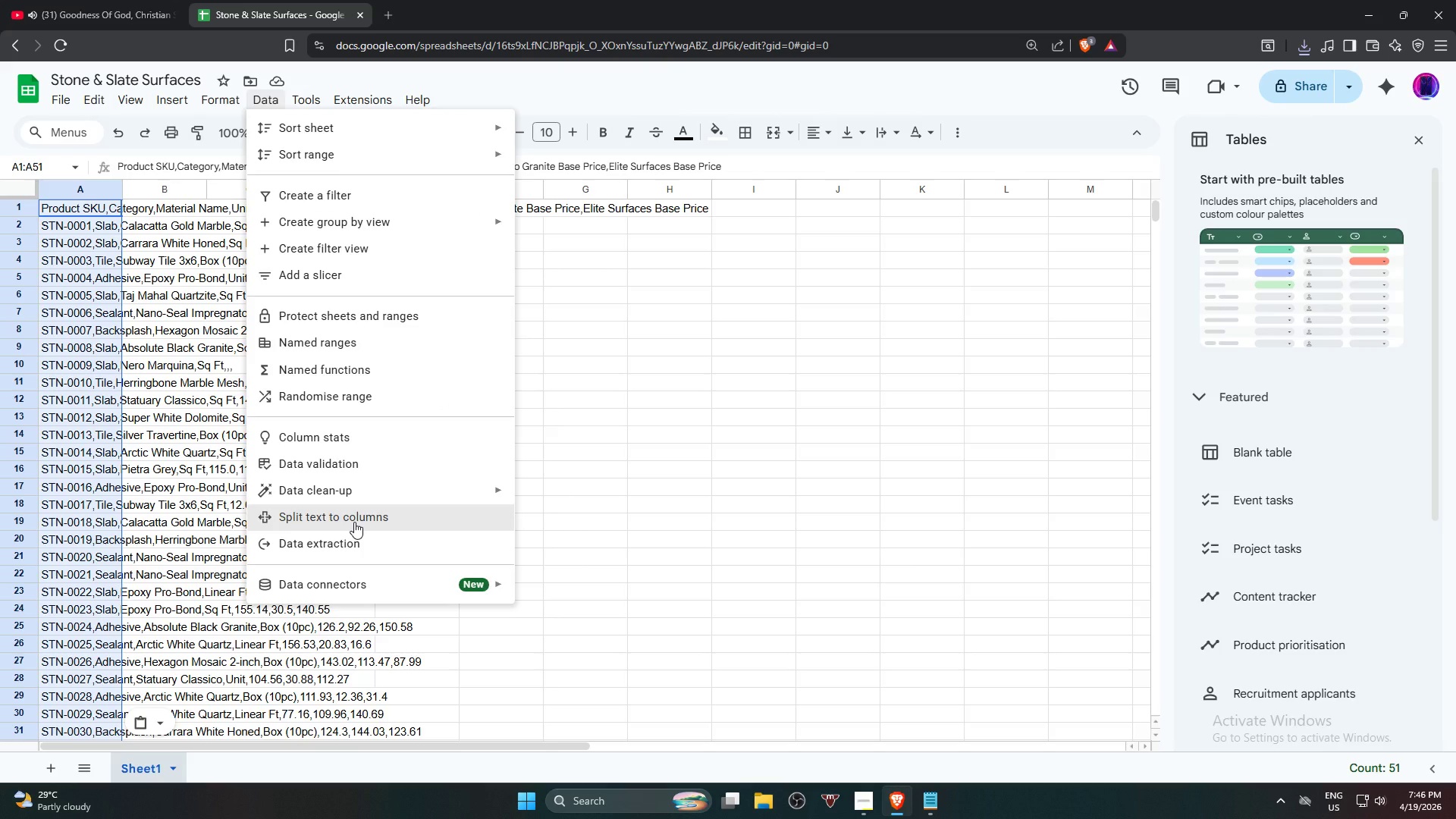 
left_click([354, 522])
 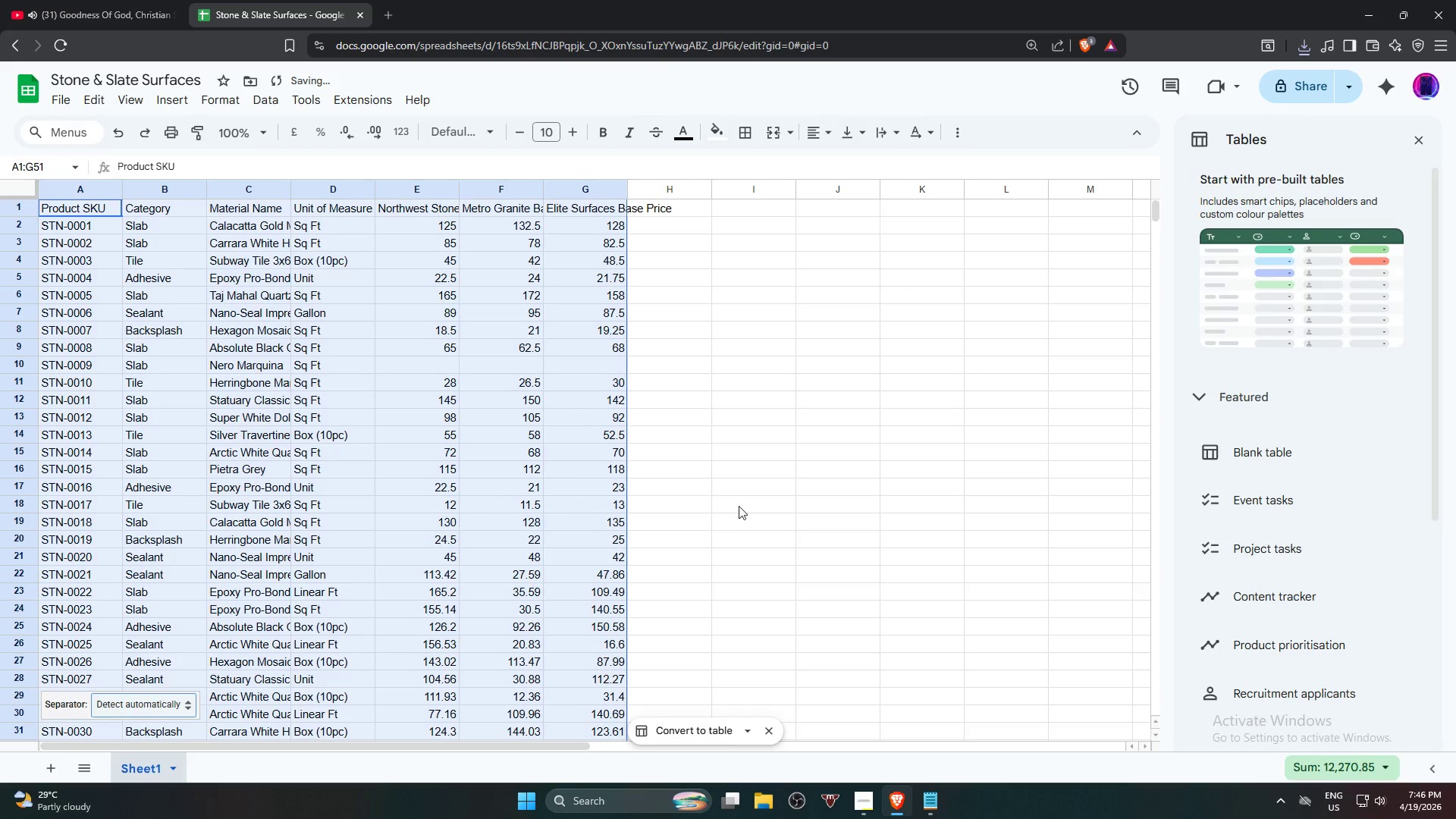 
left_click([740, 503])
 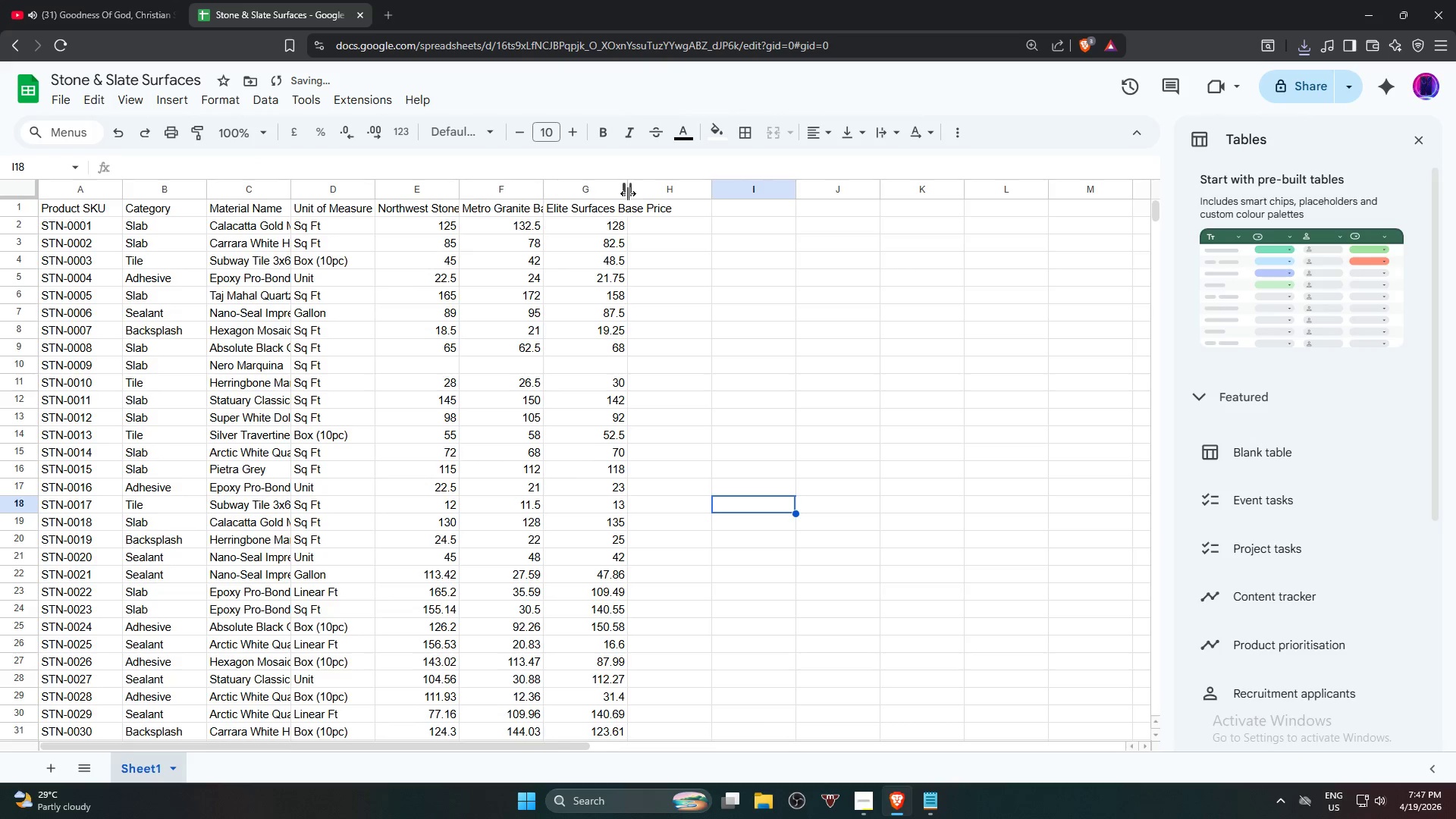 
double_click([628, 193])